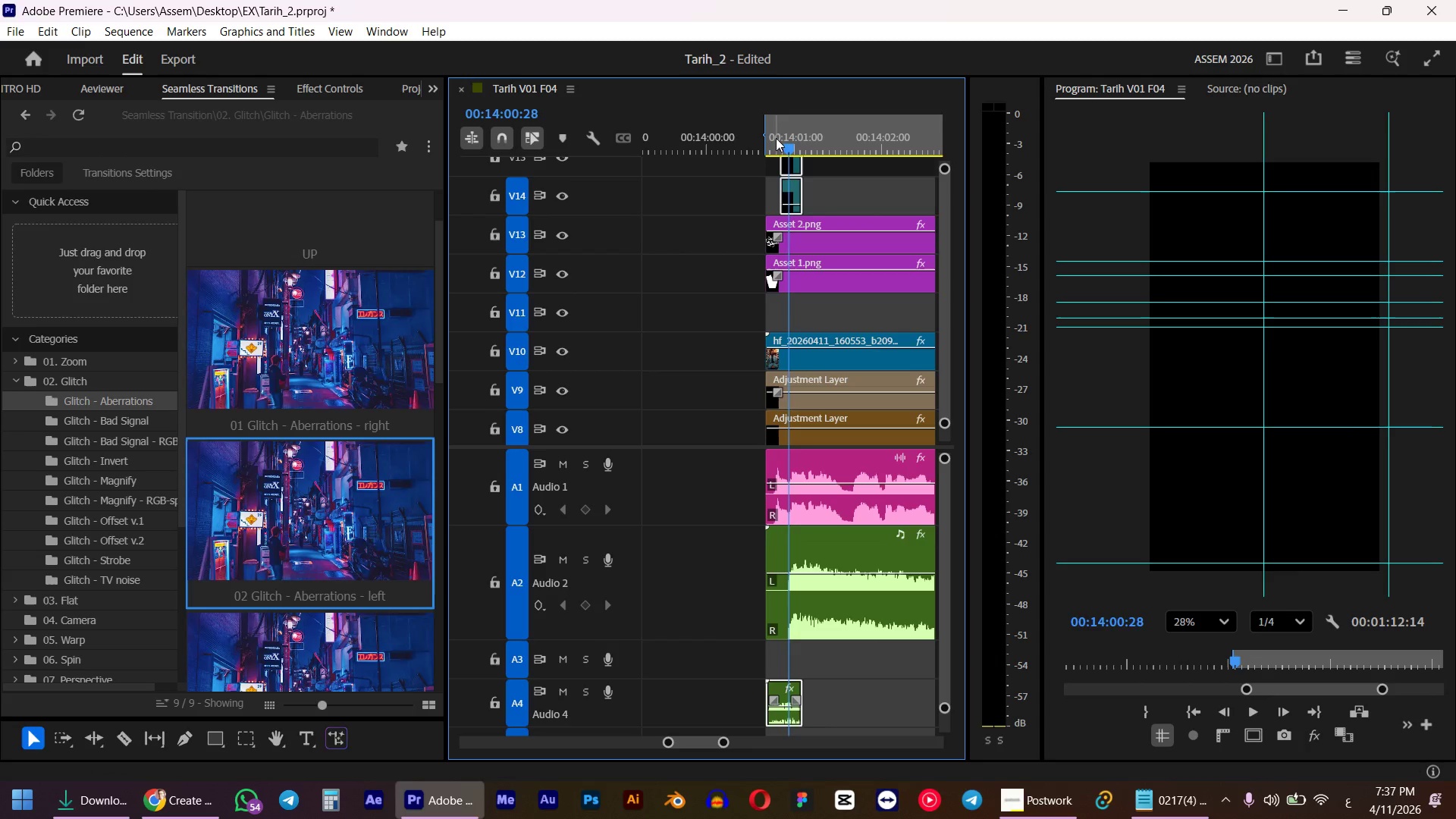 
left_click_drag(start_coordinate=[789, 143], to_coordinate=[772, 149])
 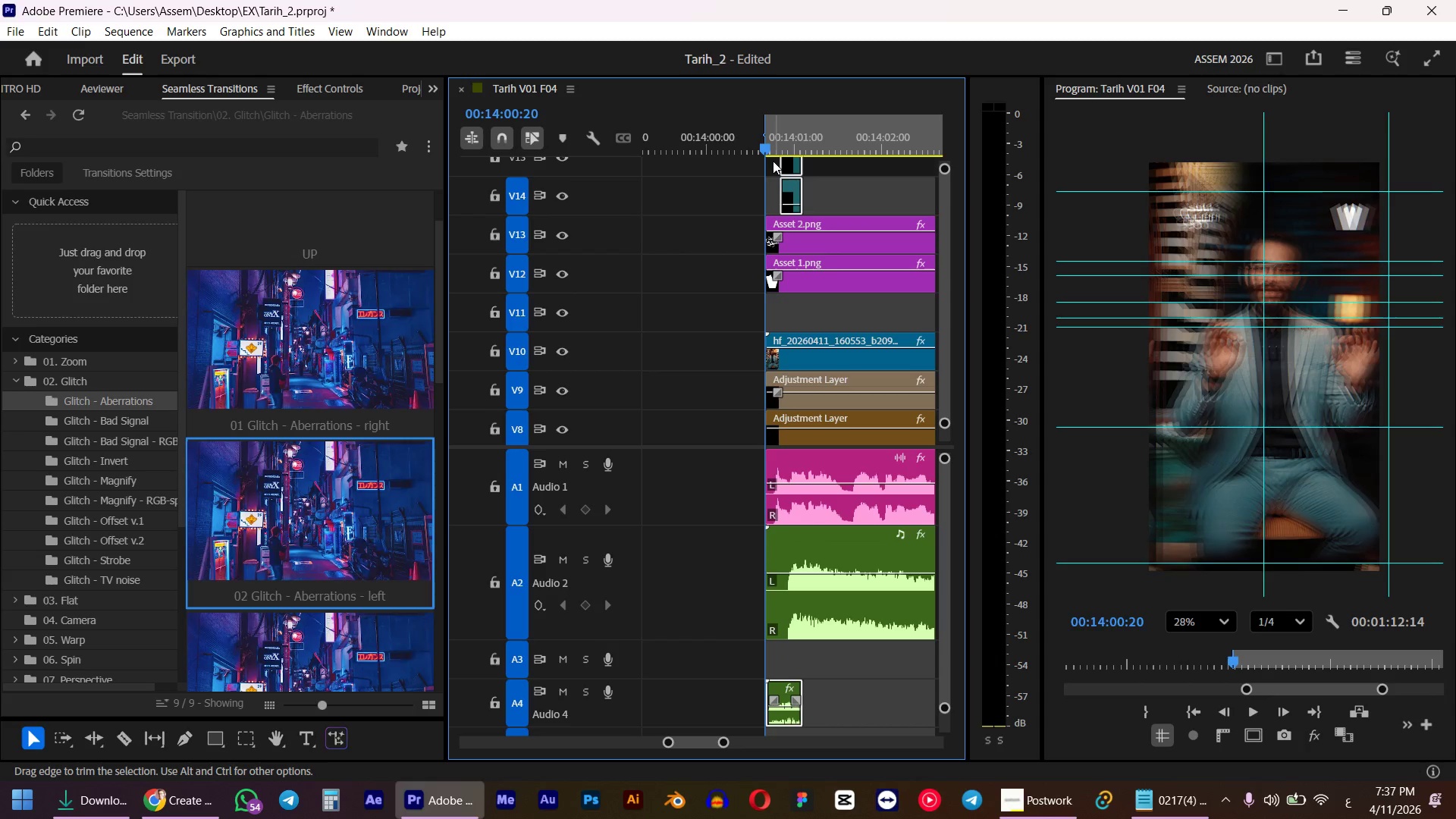 
hold_key(key=ShiftLeft, duration=0.5)
 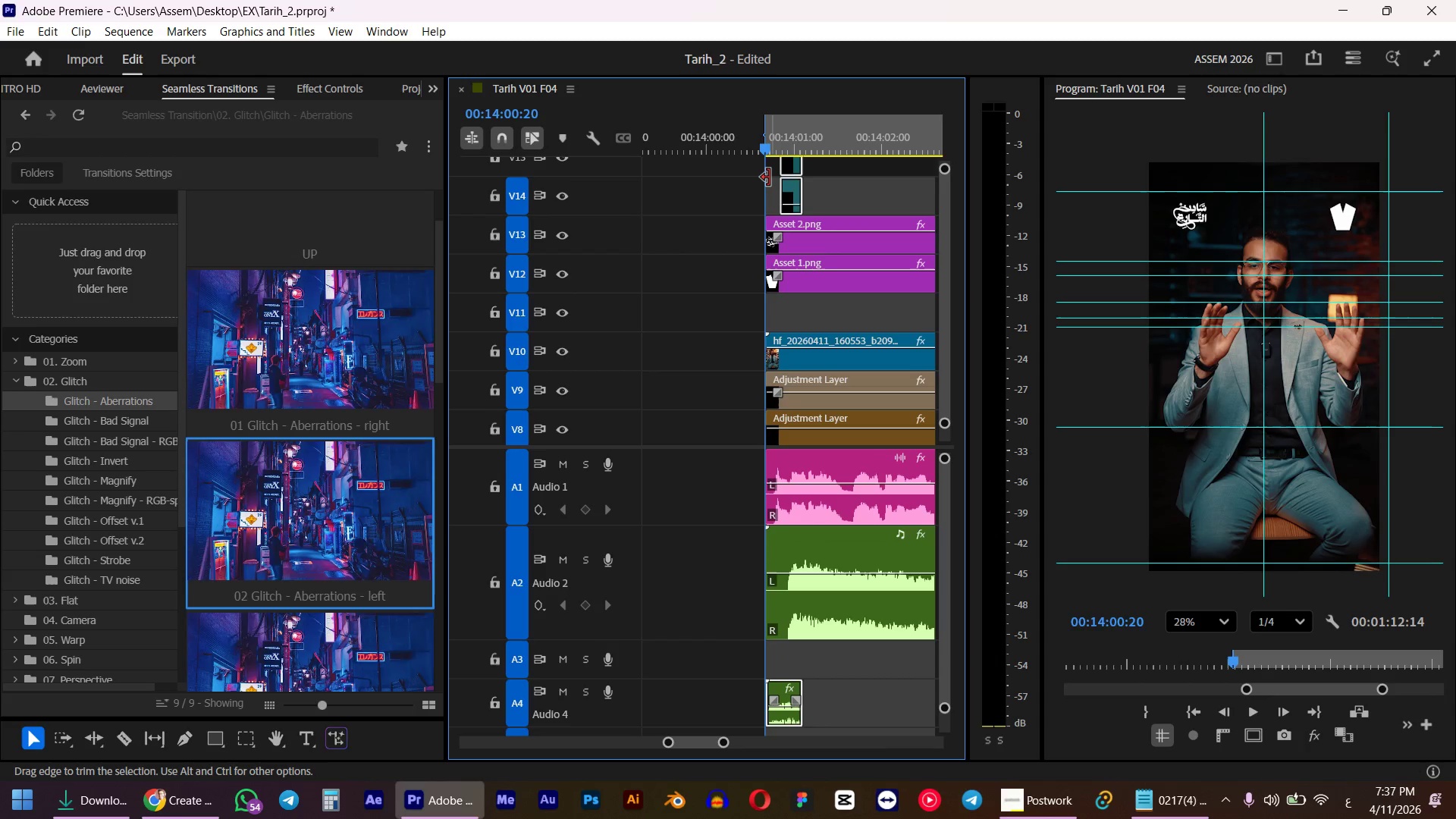 
key(Space)
 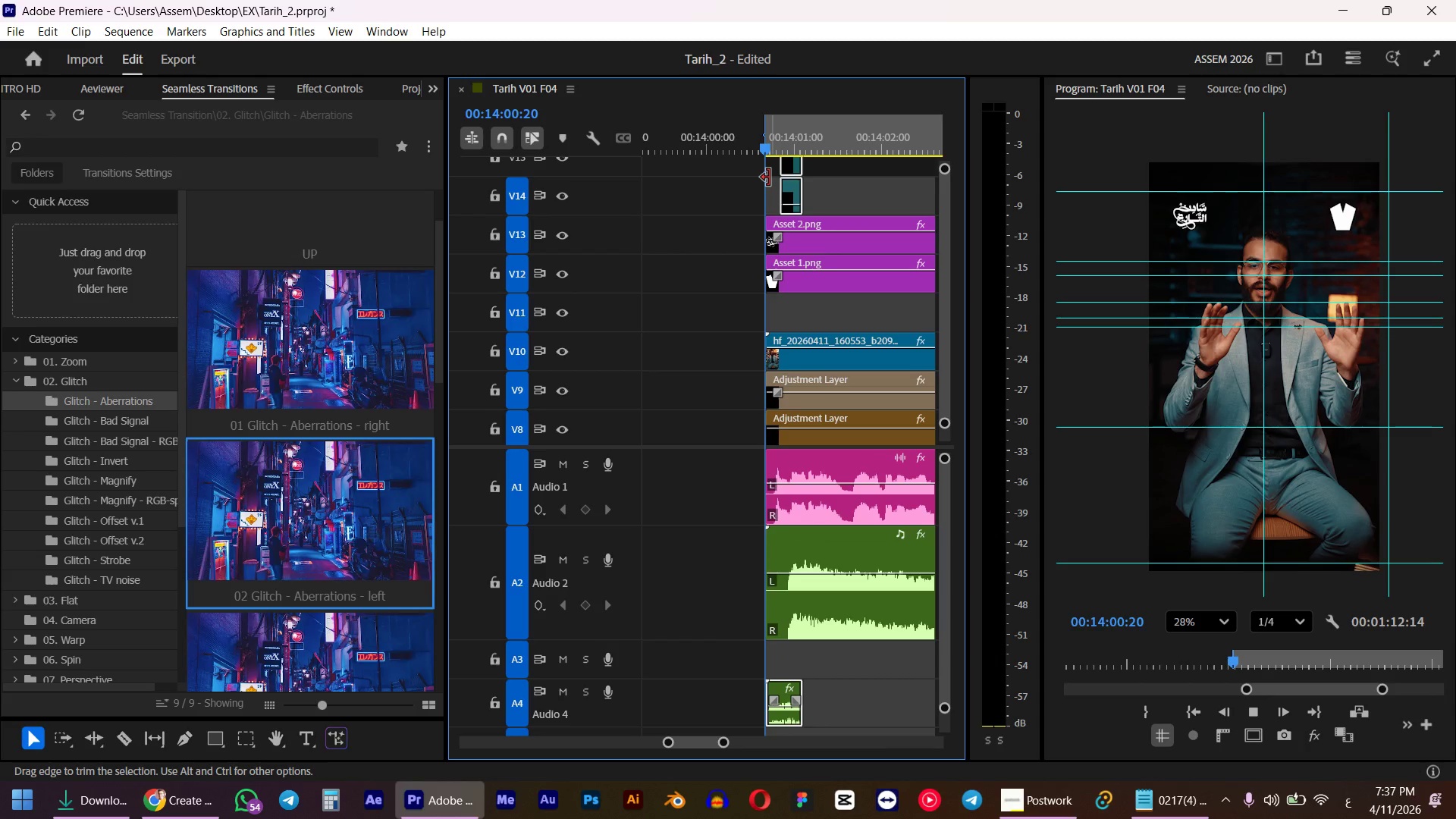 
key(Space)
 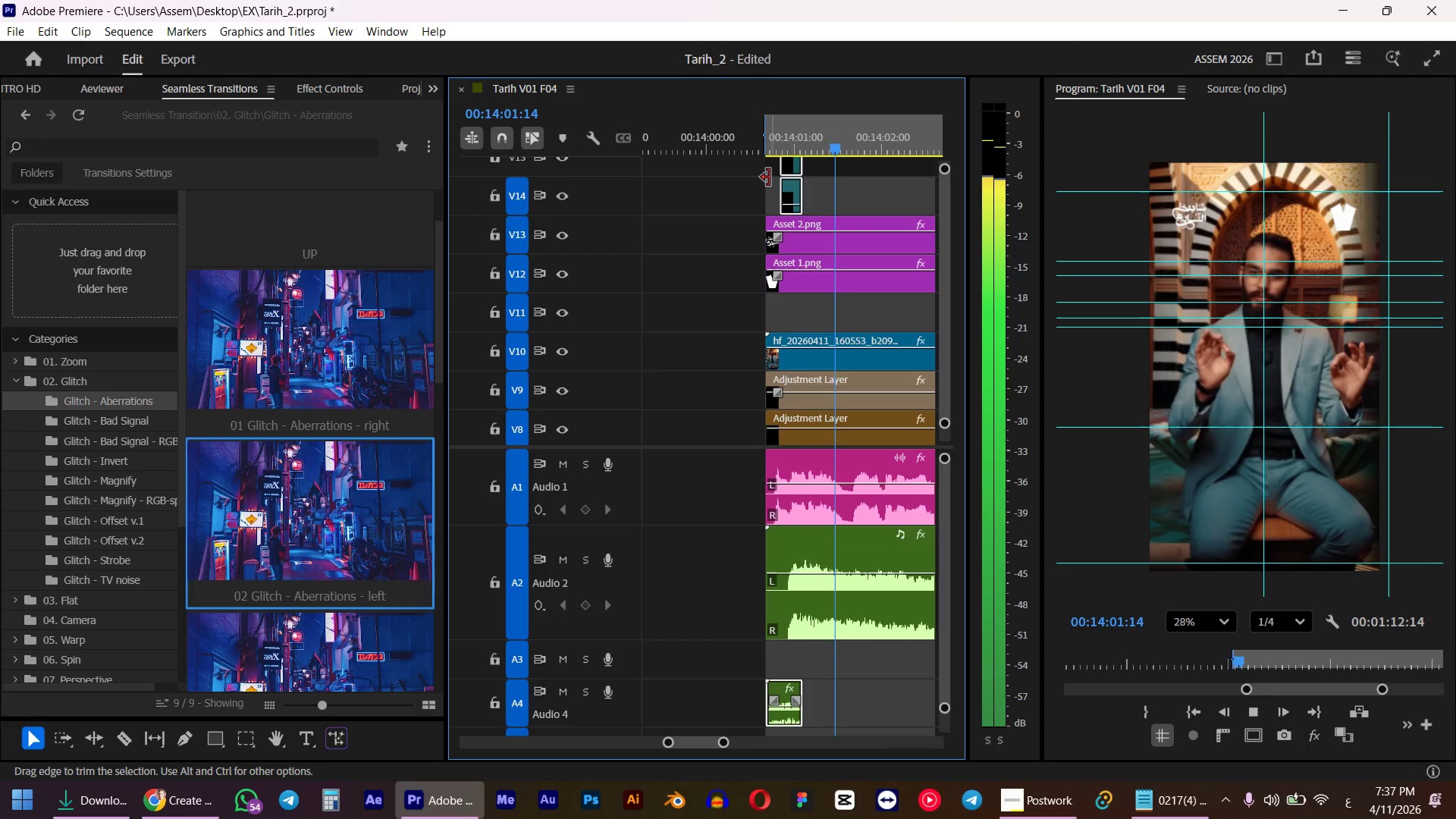 
left_click_drag(start_coordinate=[782, 140], to_coordinate=[767, 145])
 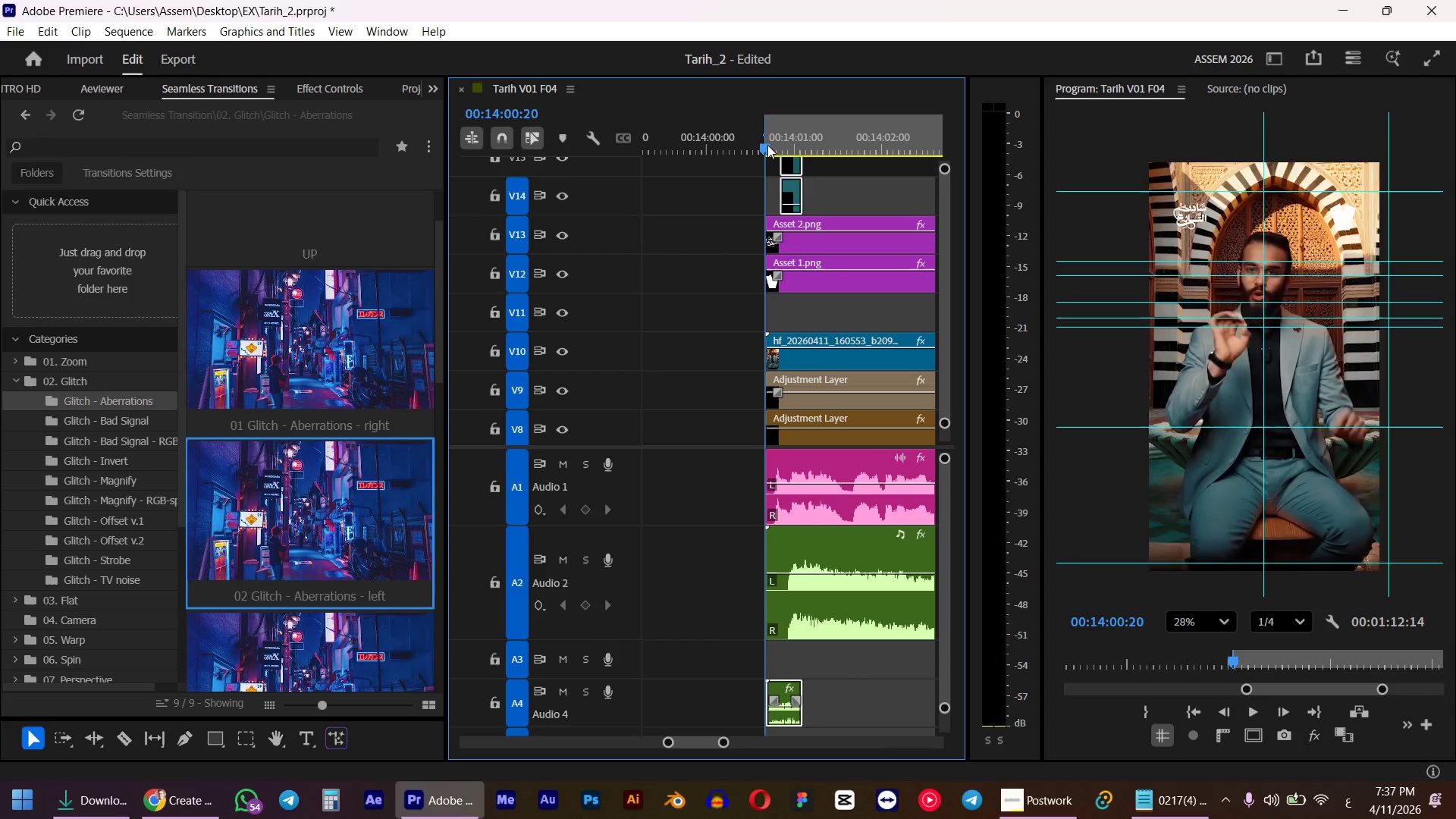 
key(Space)
 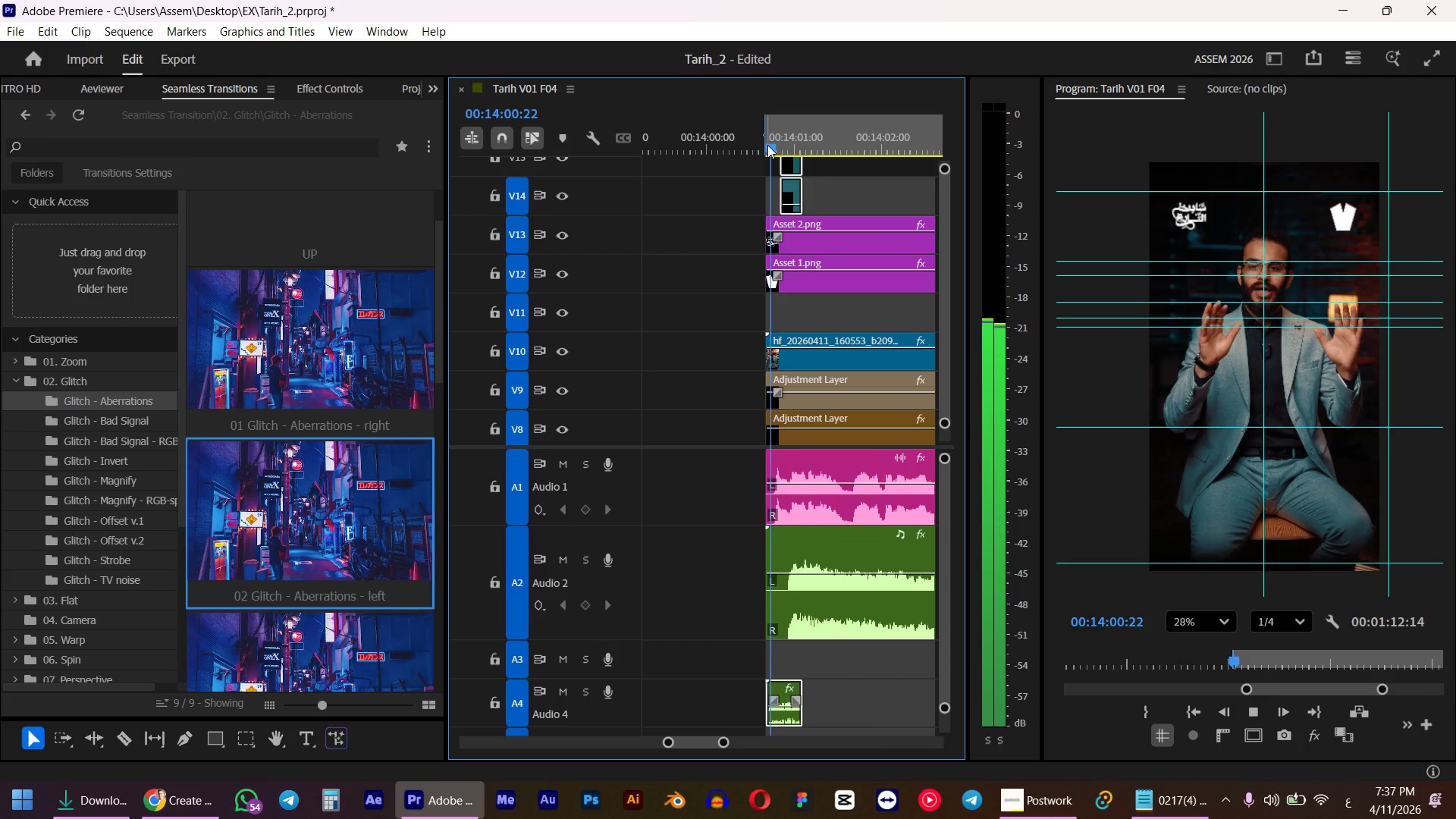 
key(Space)
 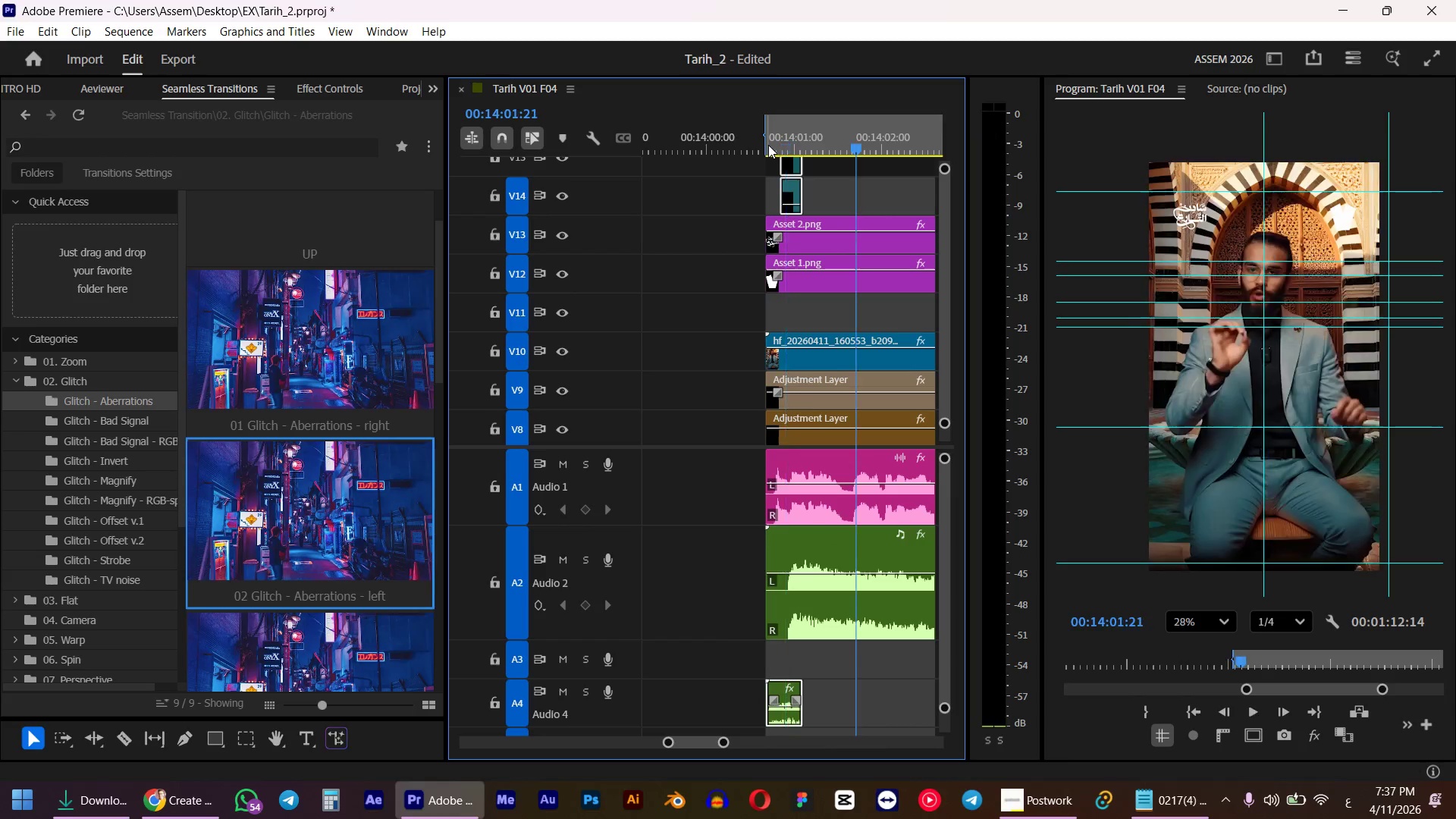 
left_click([768, 145])
 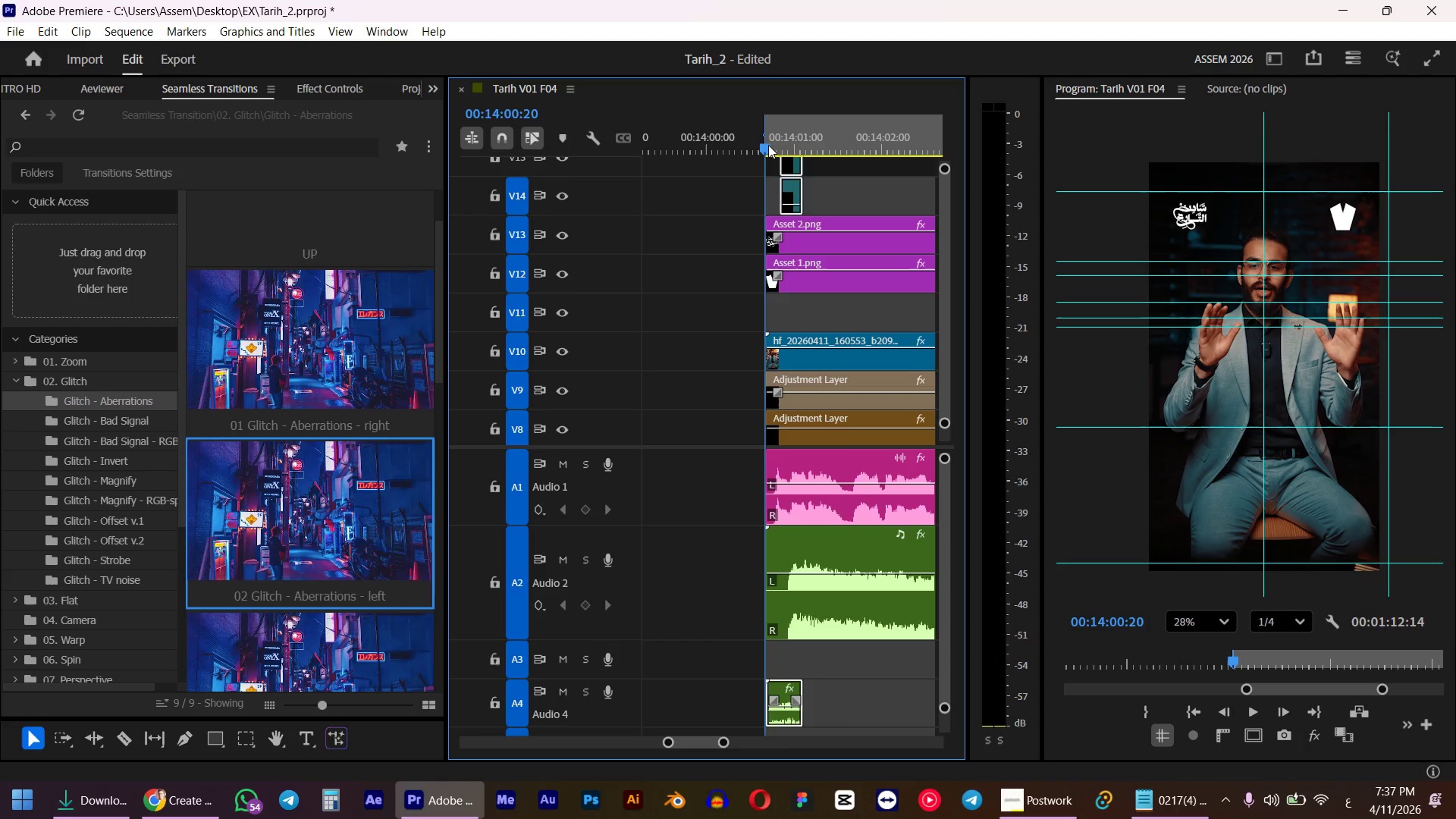 
key(Space)
 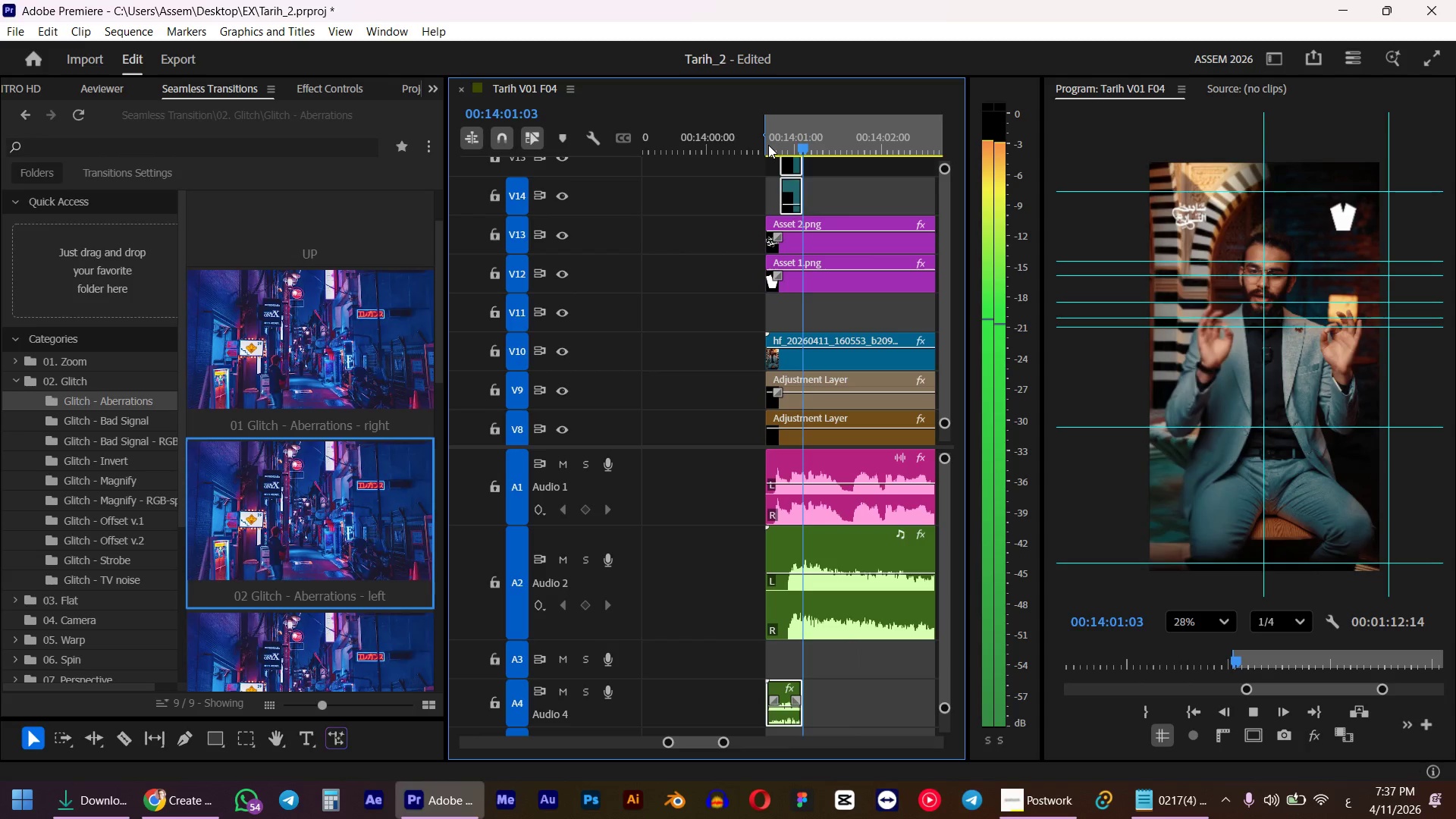 
left_click([768, 145])
 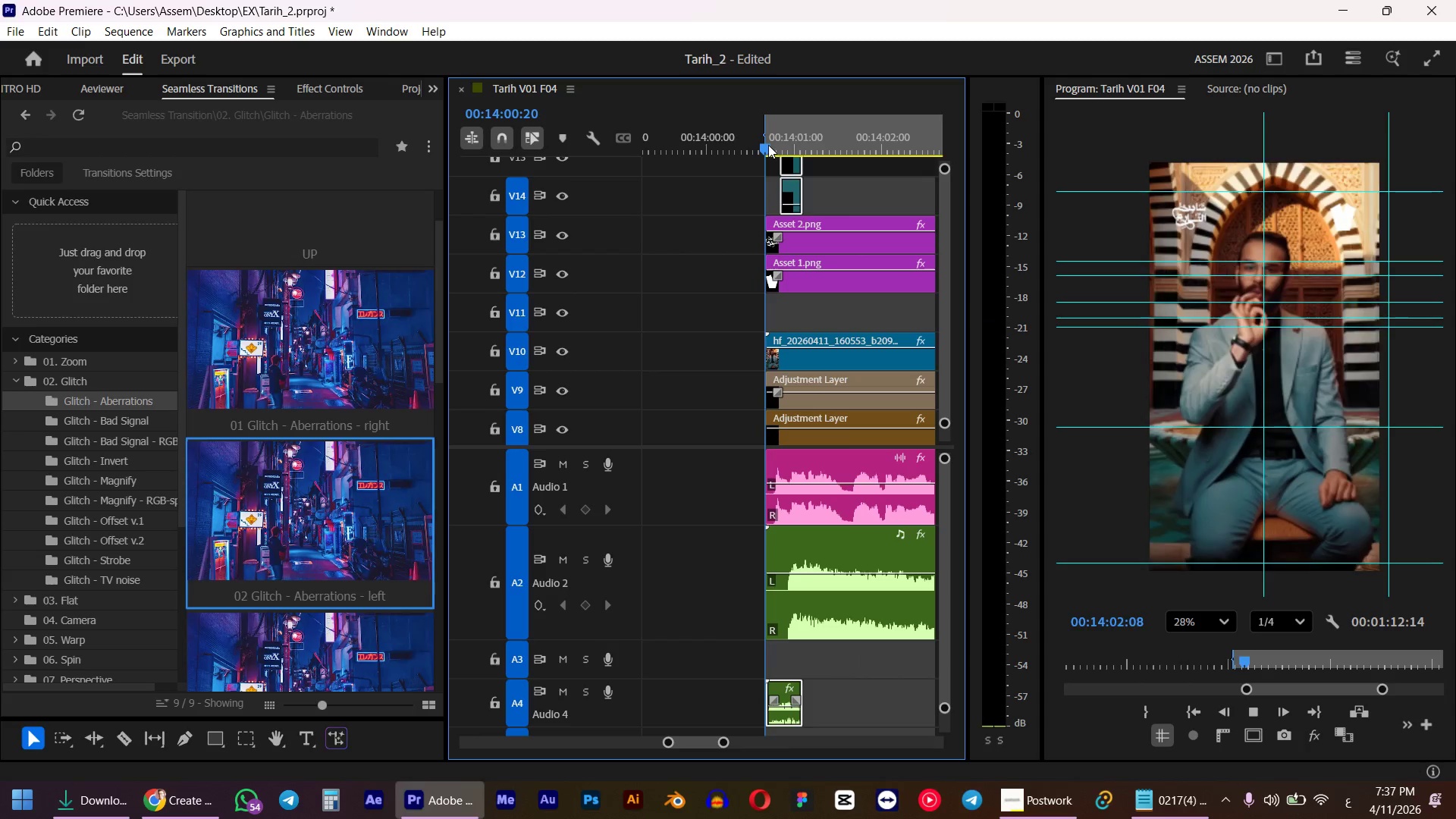 
left_click_drag(start_coordinate=[772, 143], to_coordinate=[788, 140])
 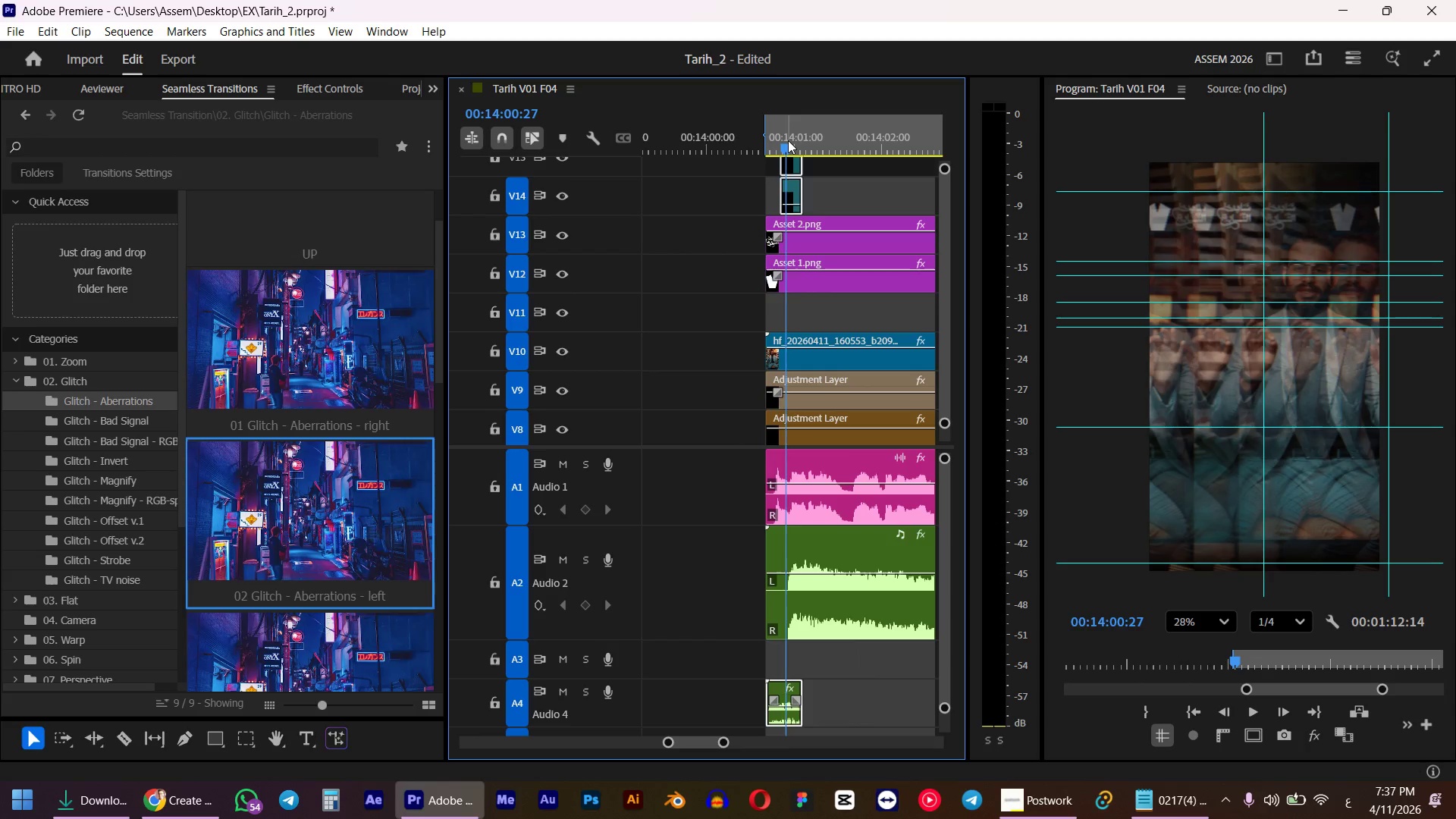 
hold_key(key=AltLeft, duration=2.3)
 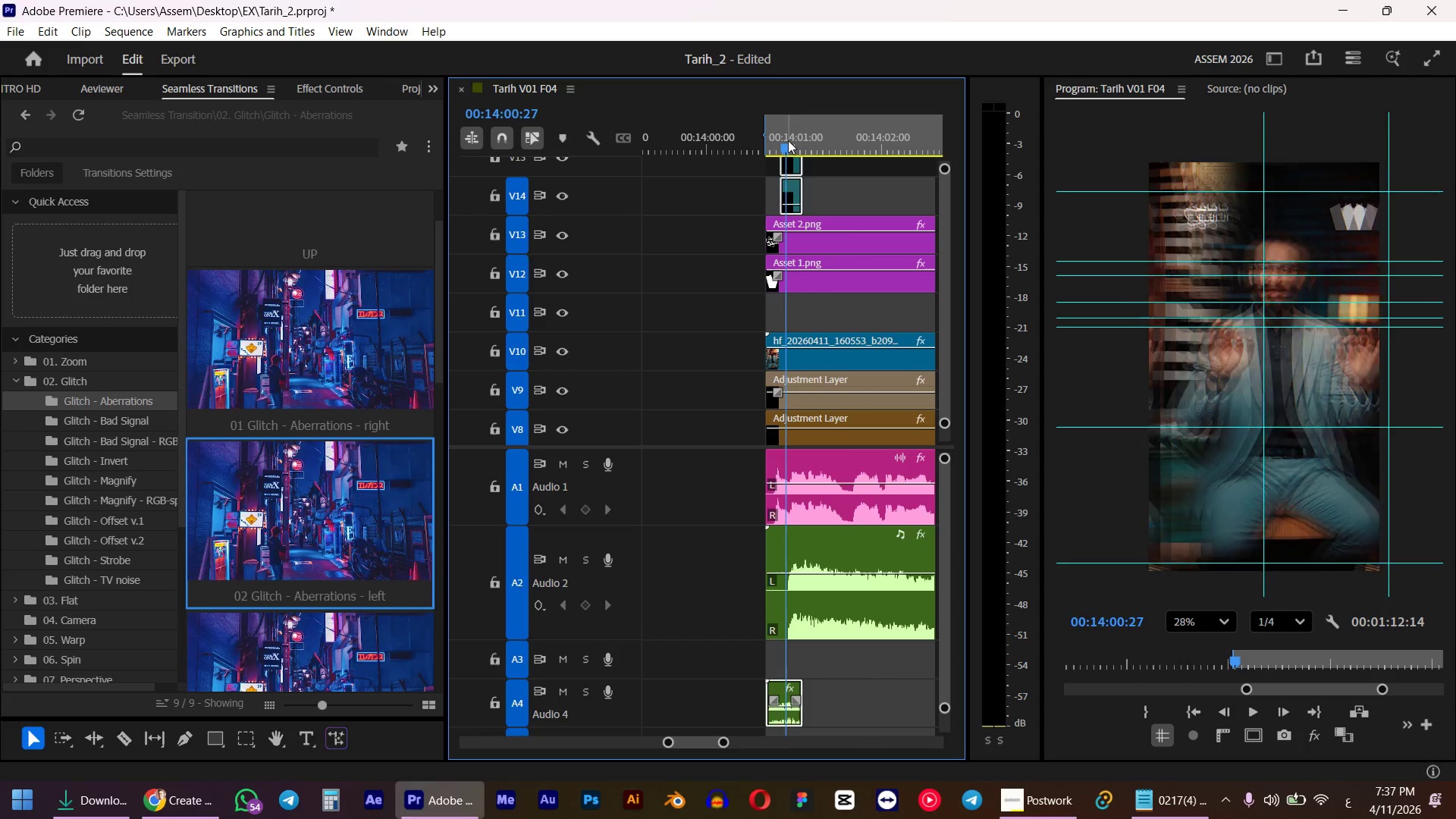 
hold_key(key=ShiftLeft, duration=0.88)